 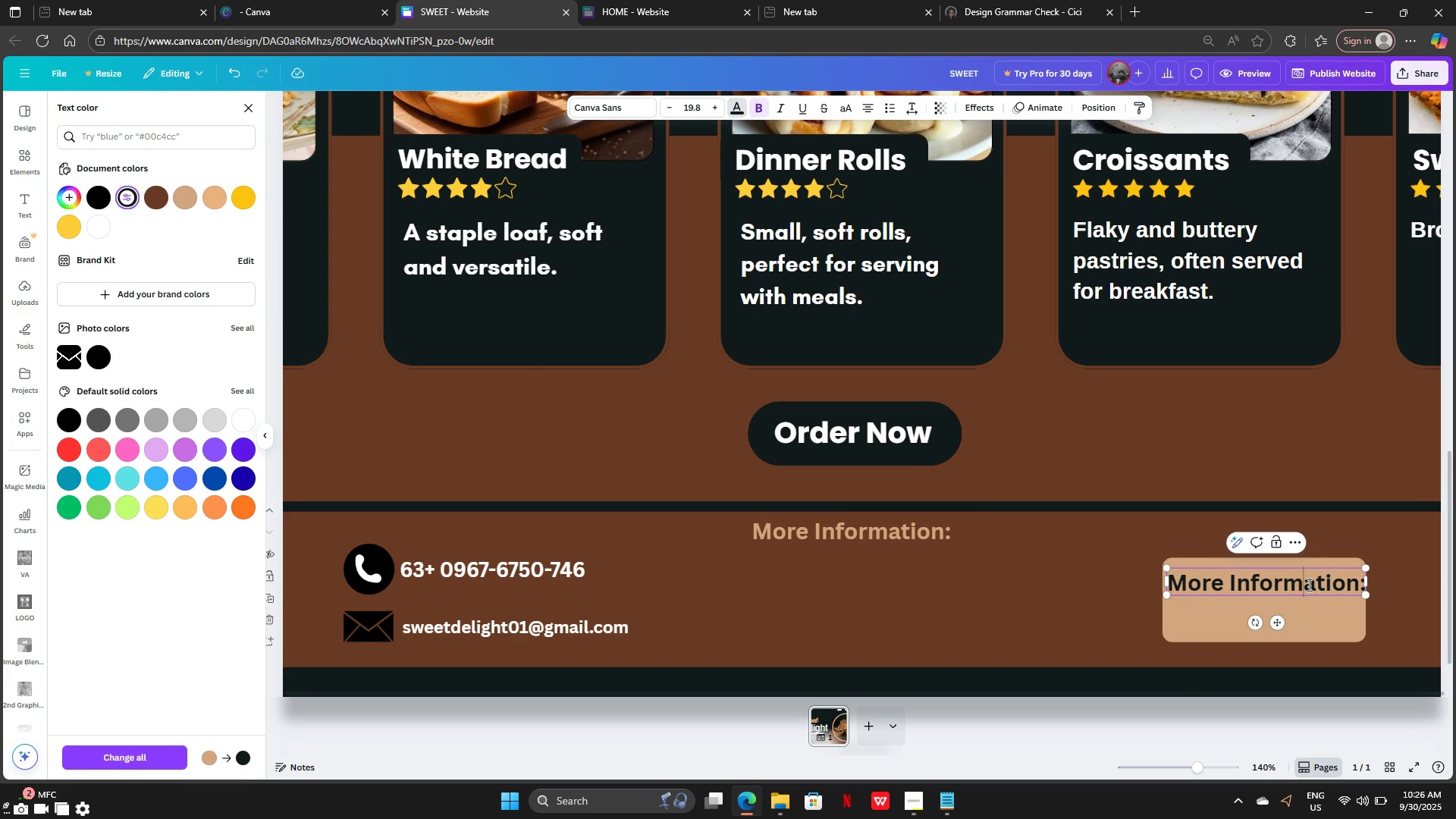 
double_click([1350, 580])
 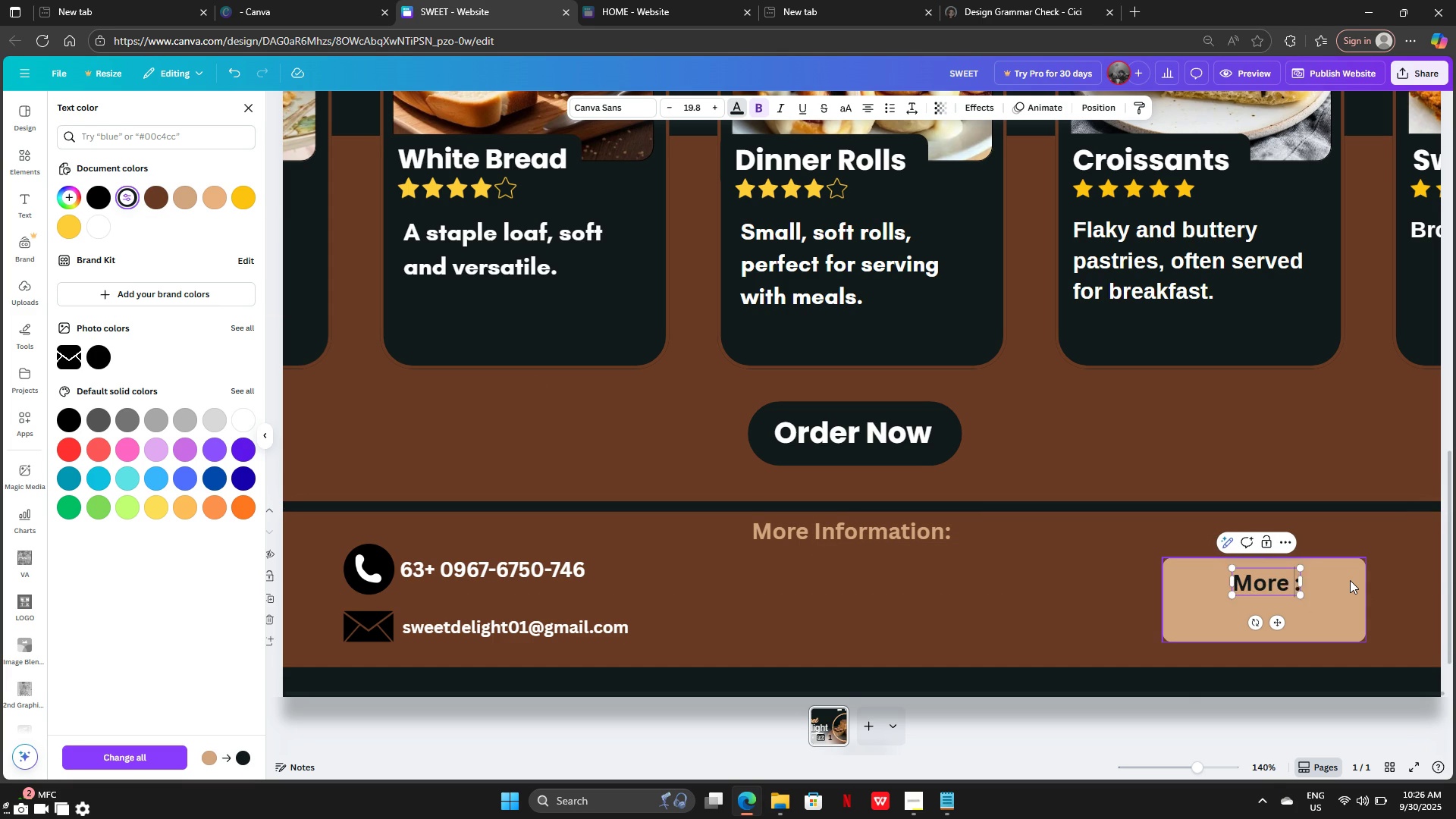 
key(Backspace)
 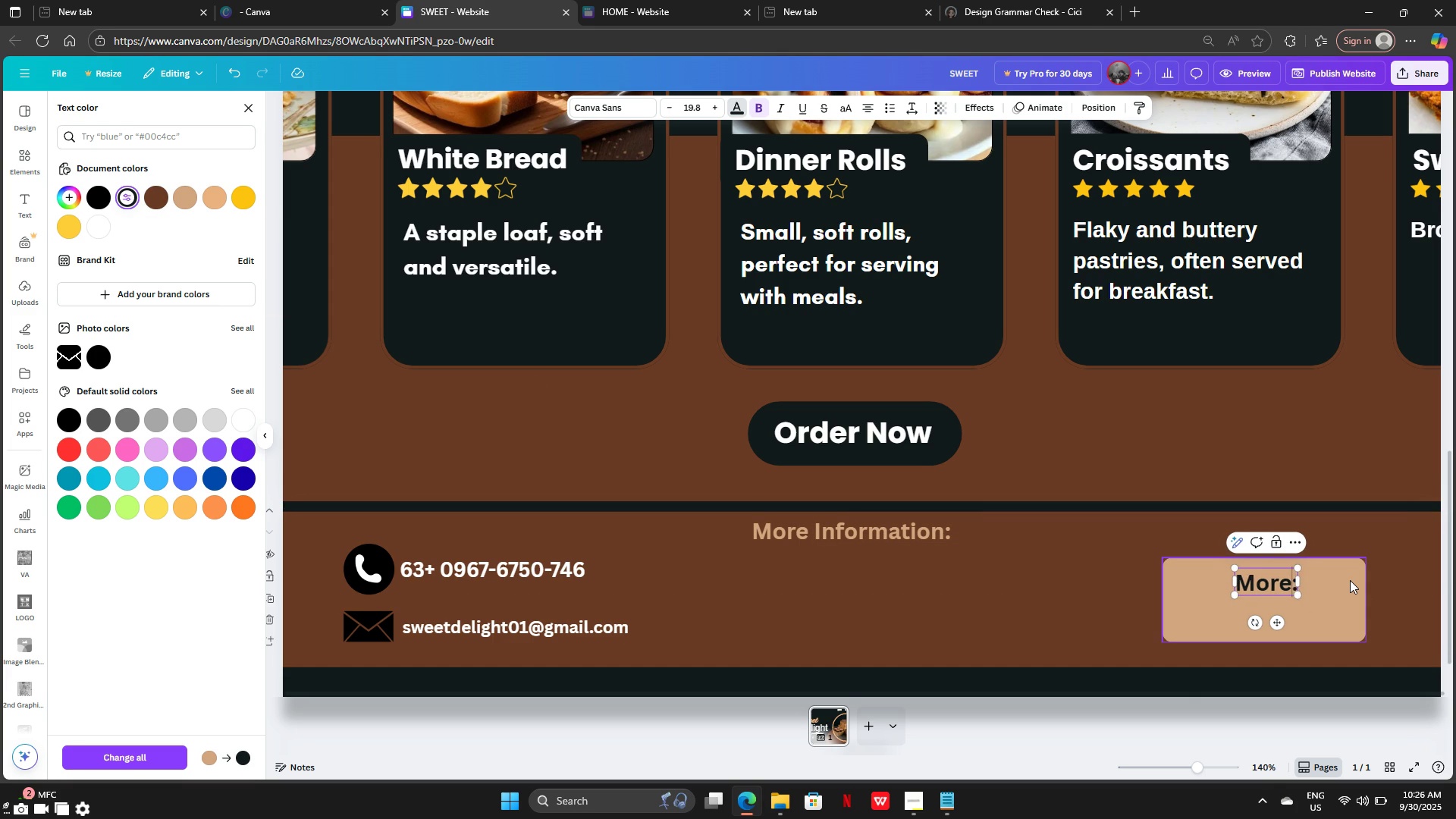 
key(Backspace)
 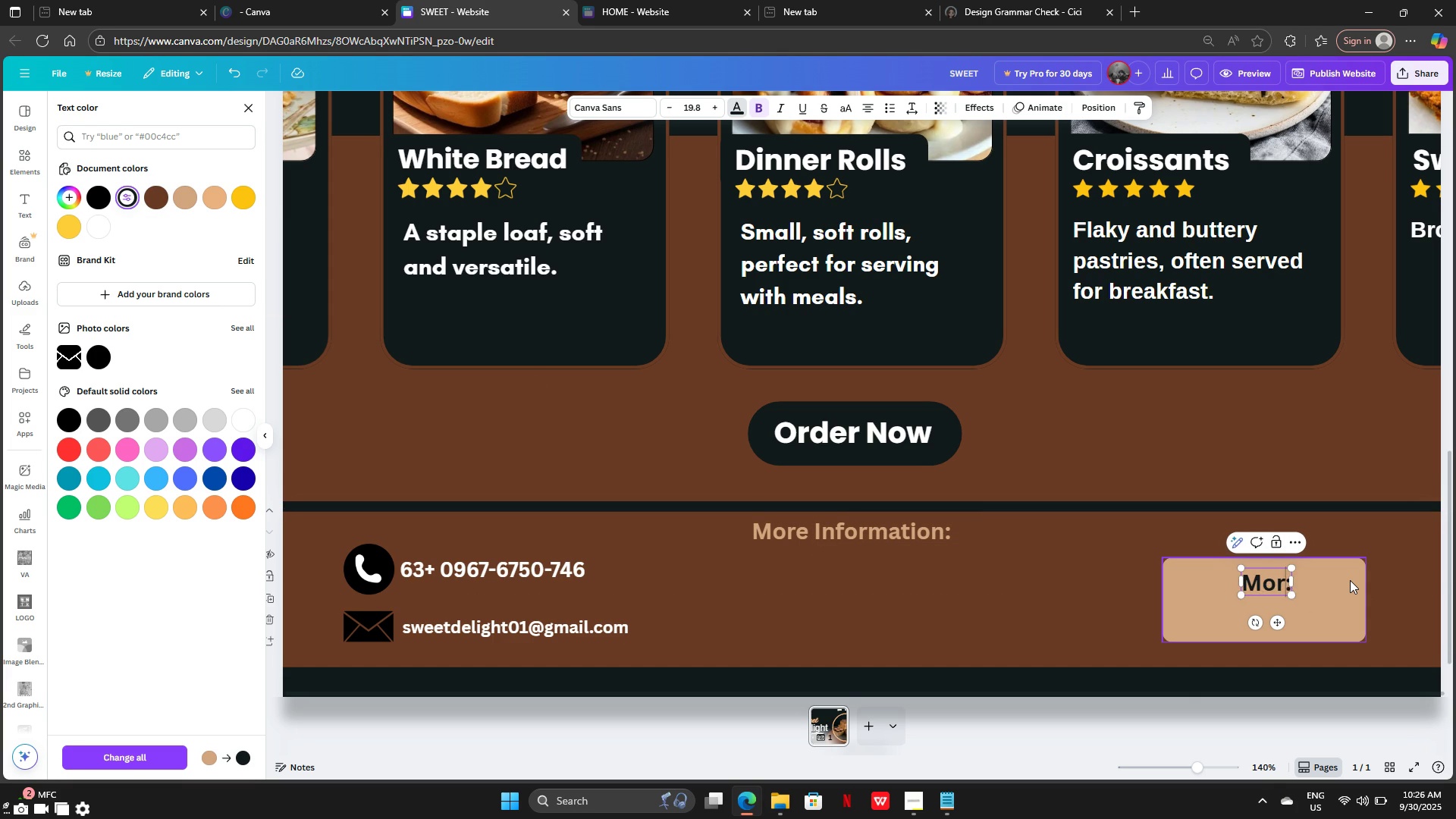 
key(Backspace)